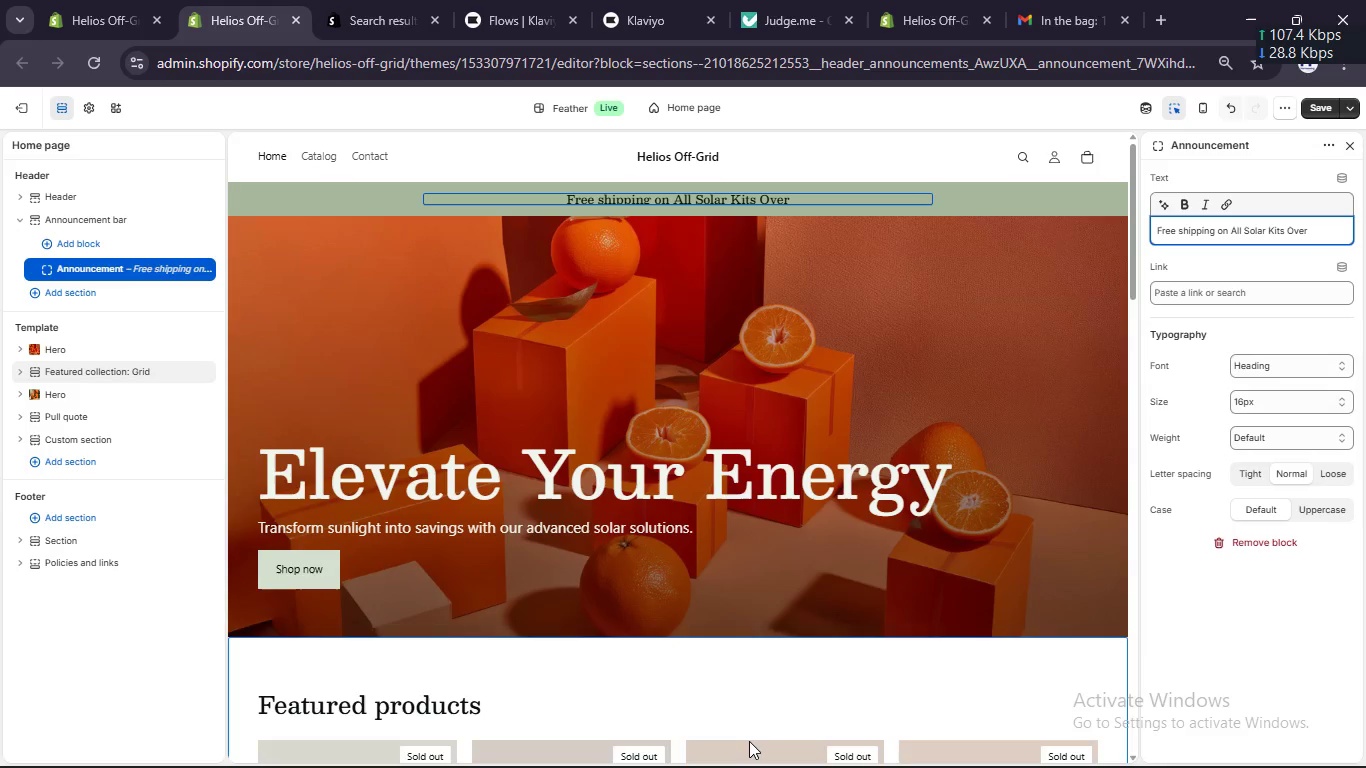 
key(Shift+4)
 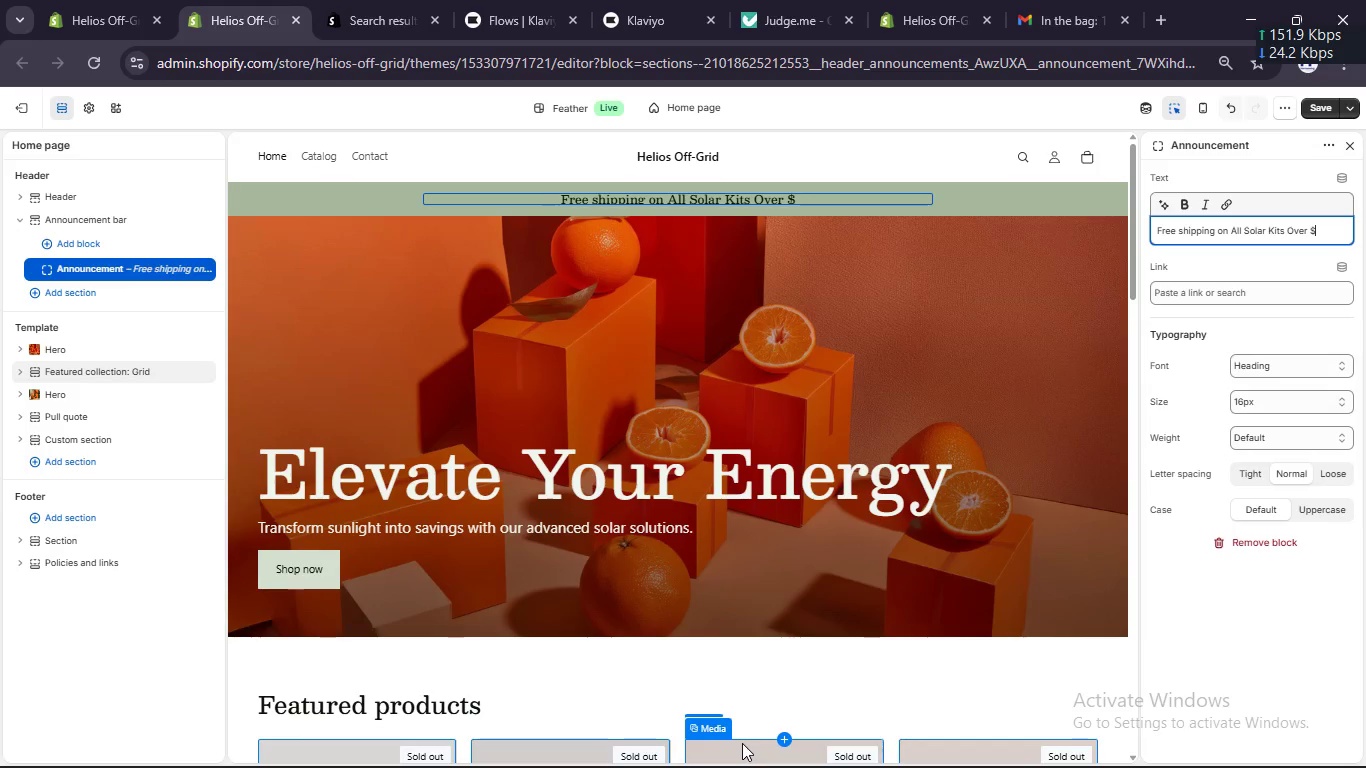 
key(Numpad5)
 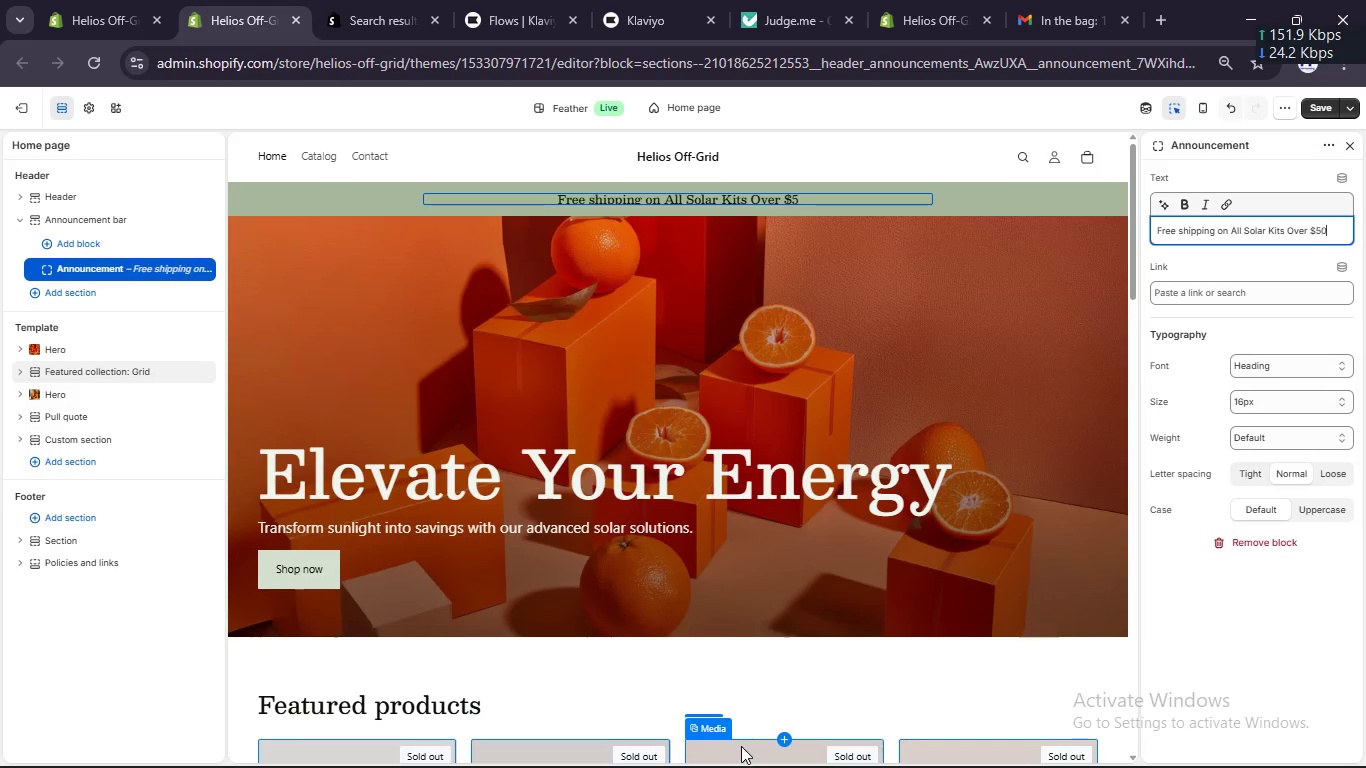 
key(Numpad0)
 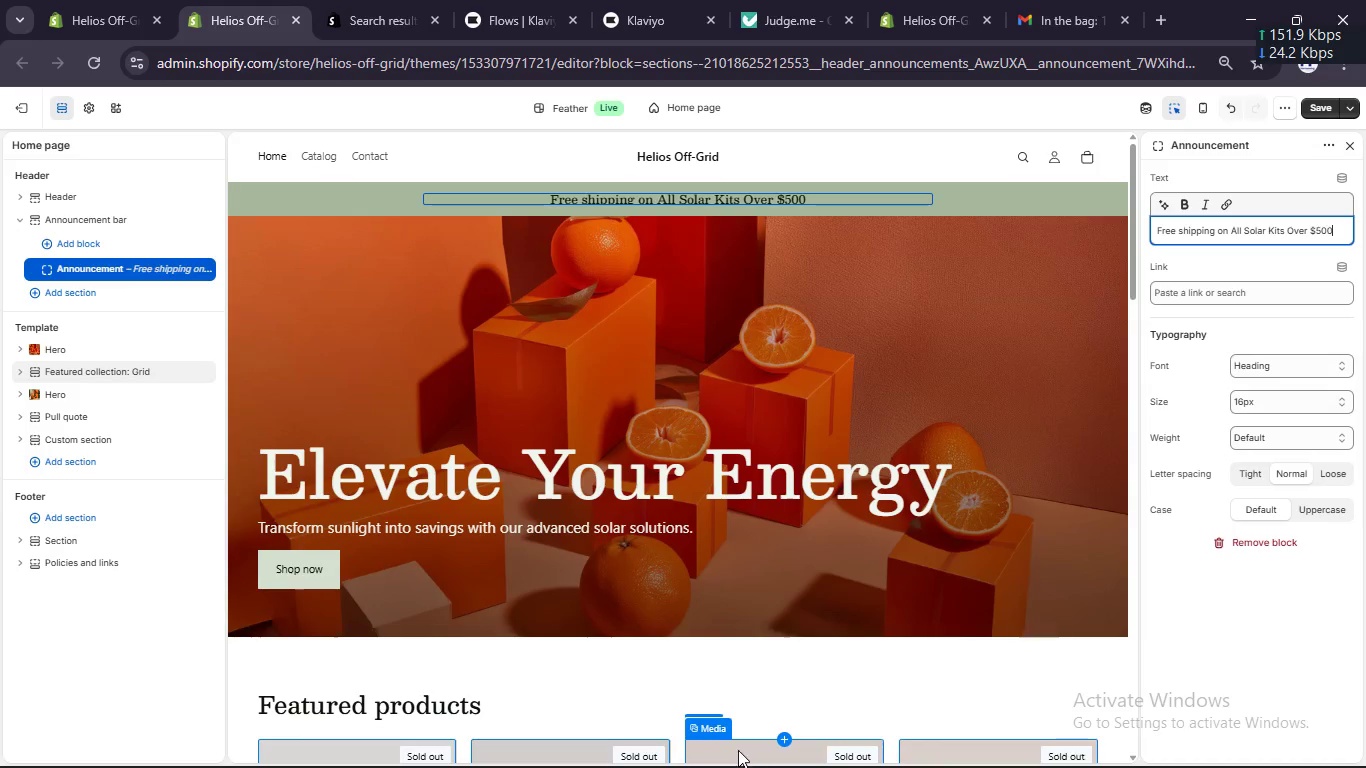 
key(Numpad0)
 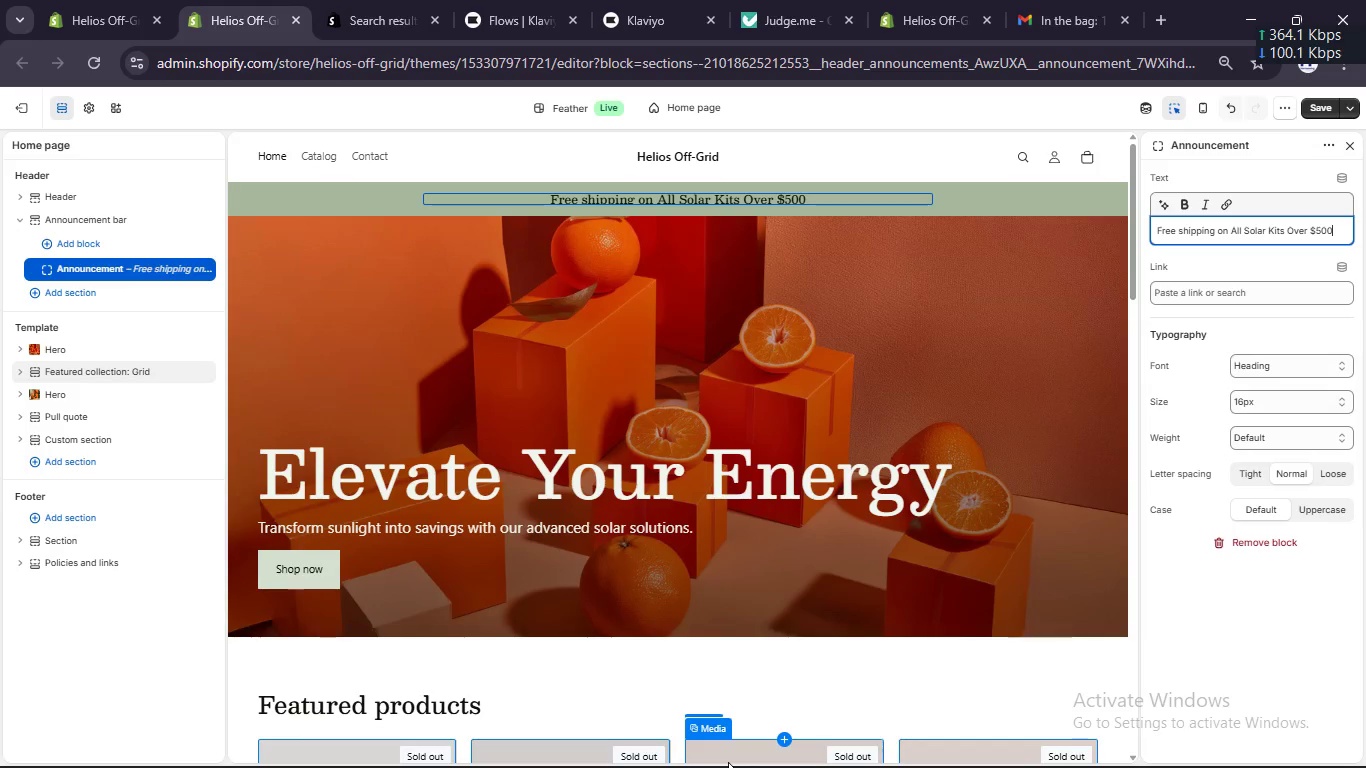 
type( -Power Y)
 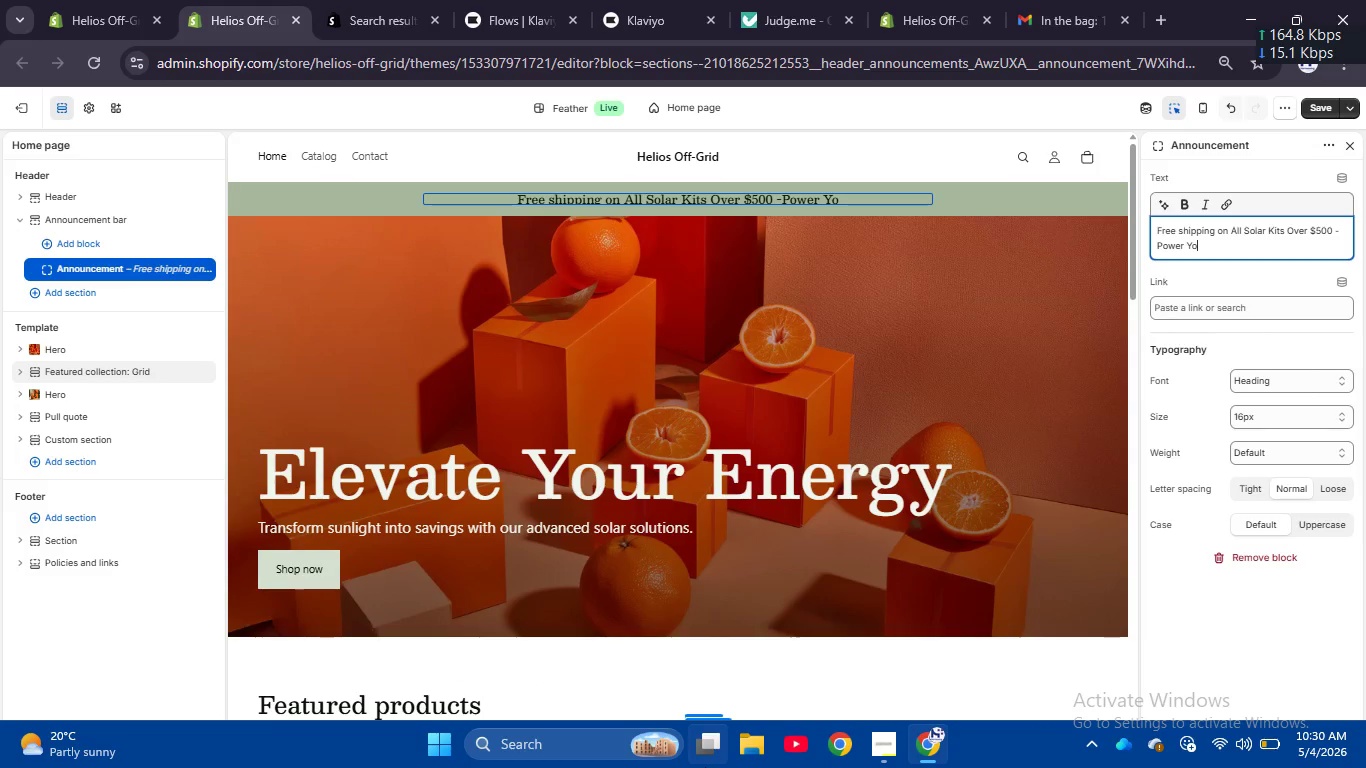 
 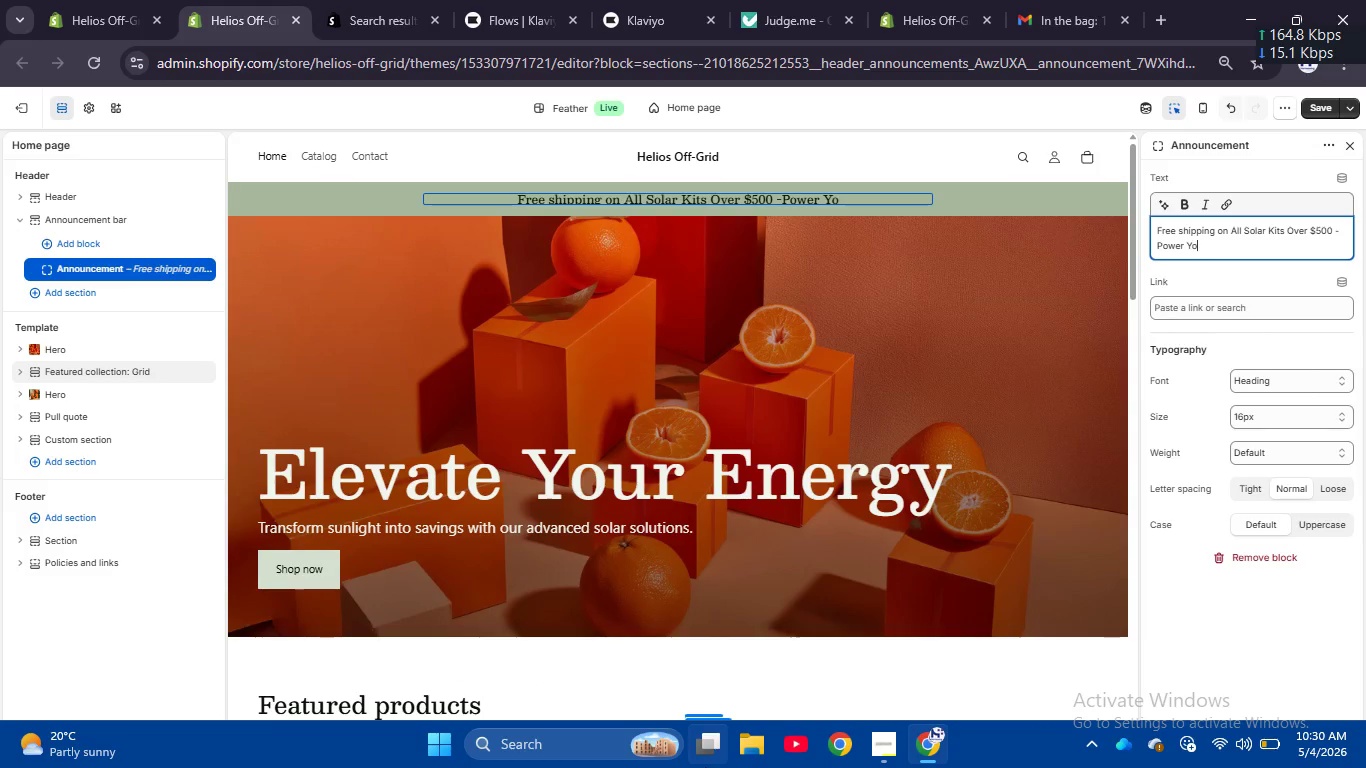 
type(our off-Grid Life Today)
 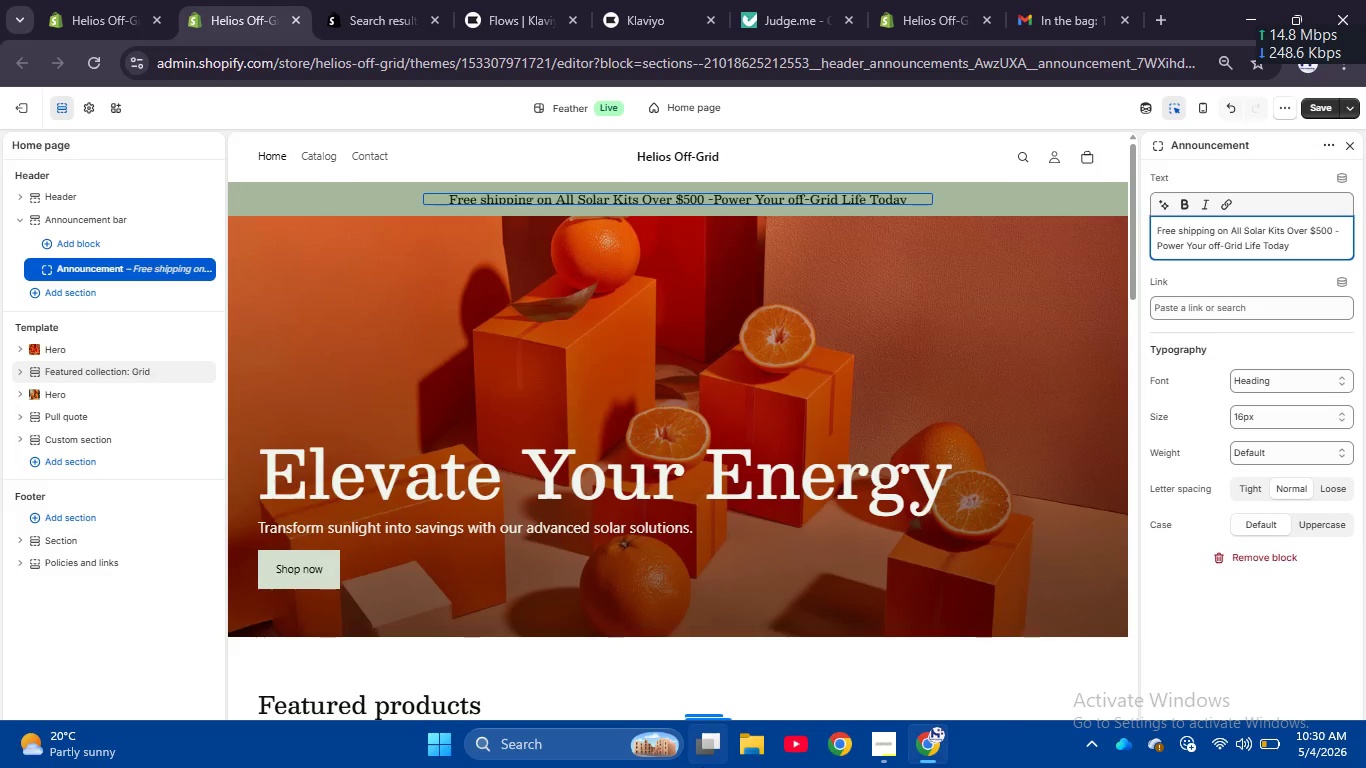 
wait(16.5)
 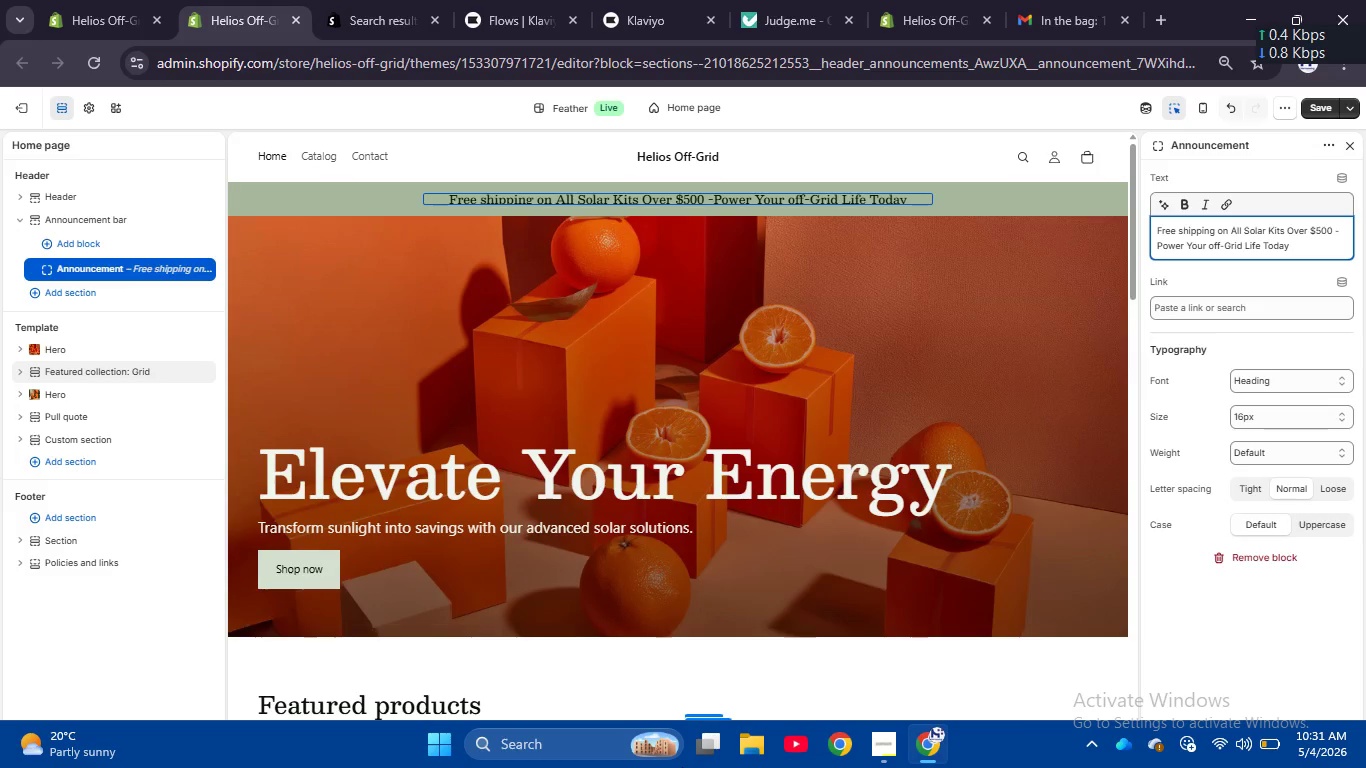 
left_click([1317, 110])
 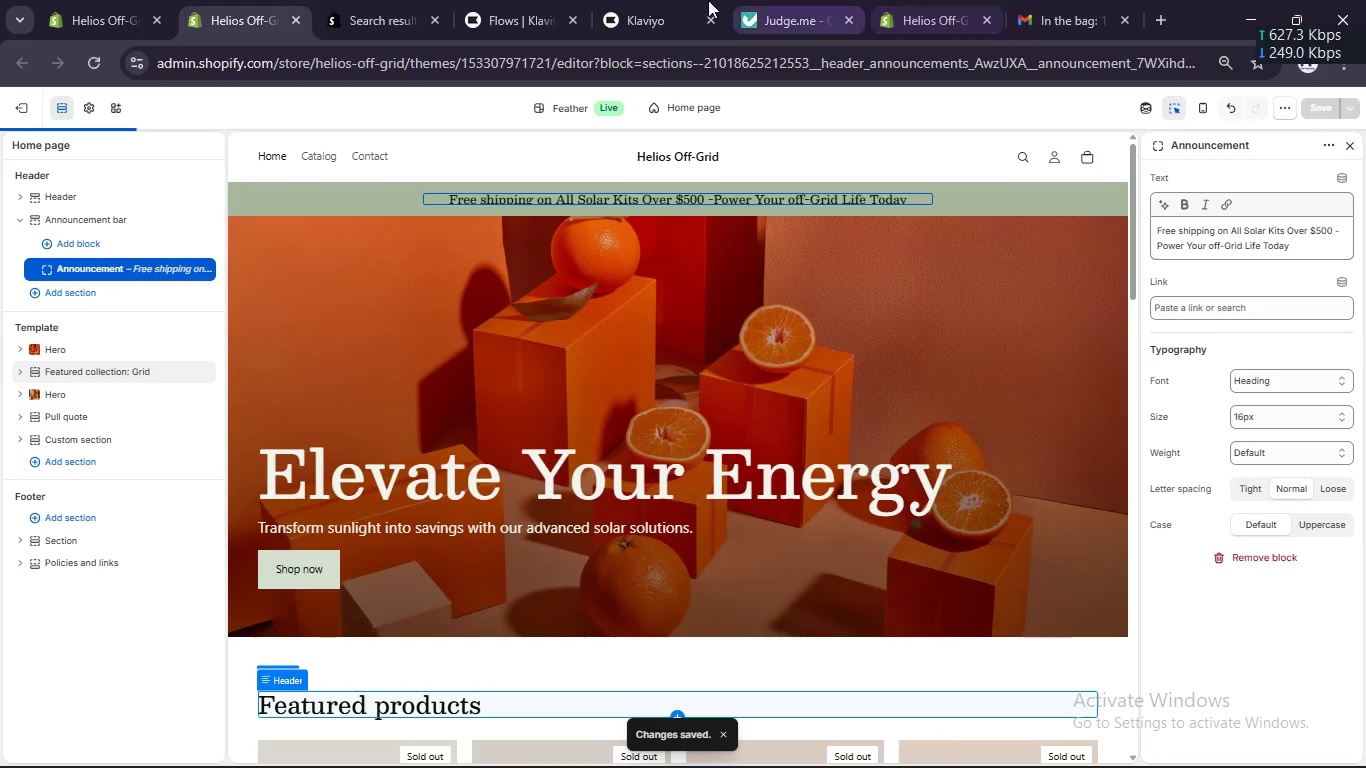 
left_click([389, 0])
 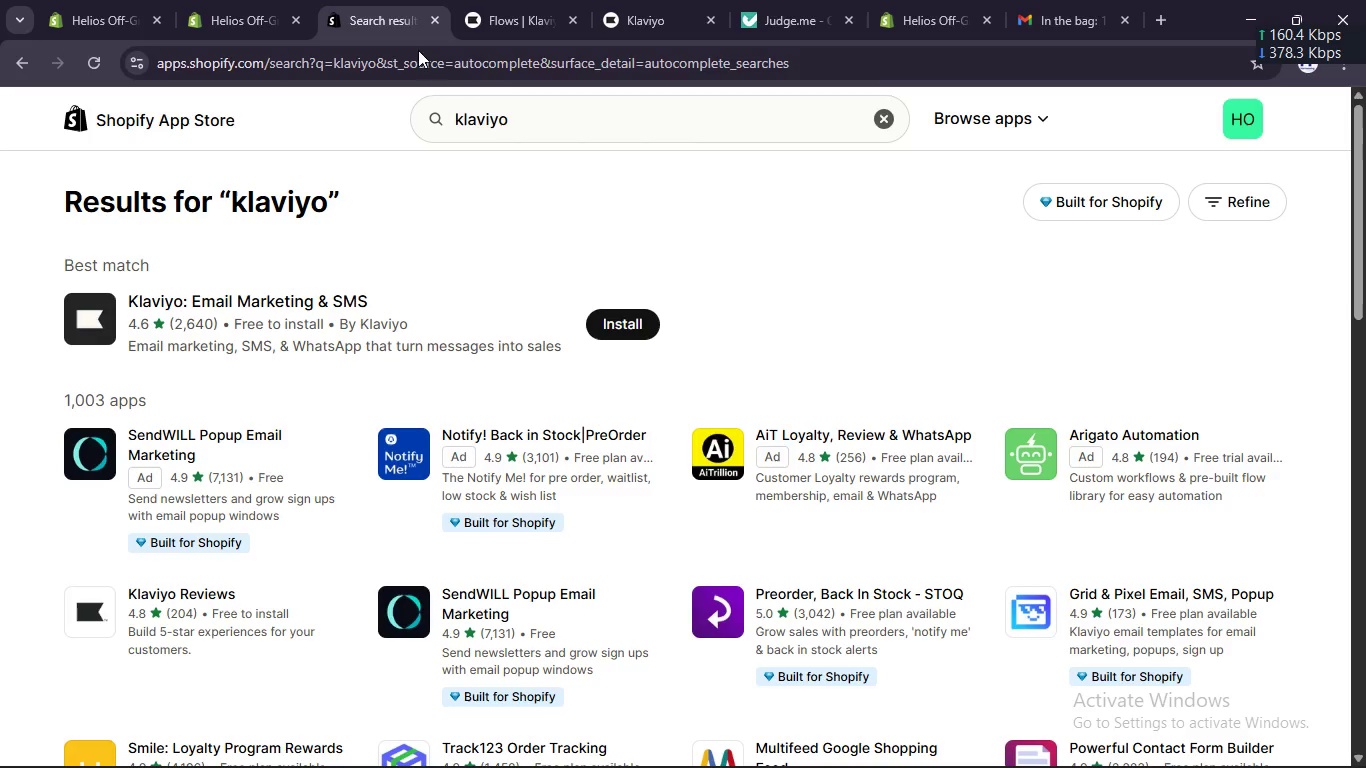 
left_click([468, 110])
 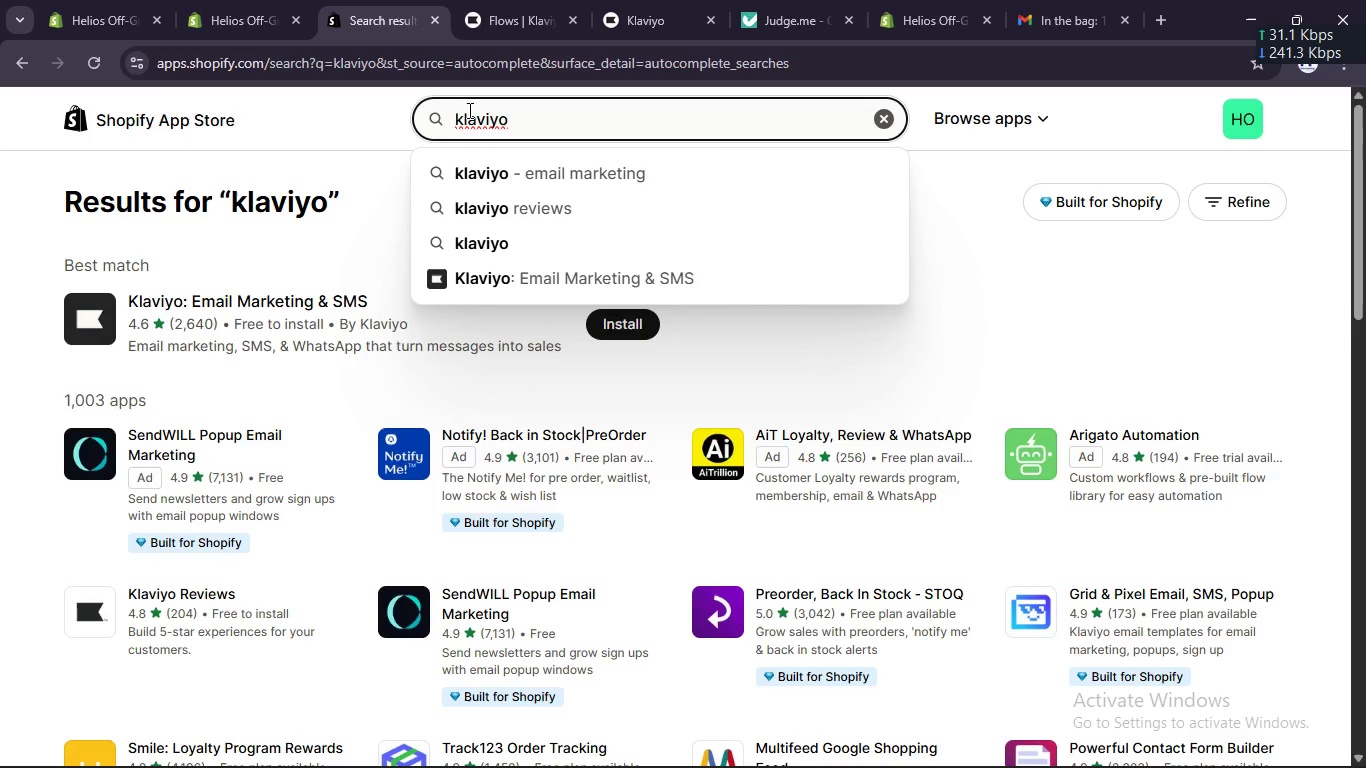 
double_click([468, 110])
 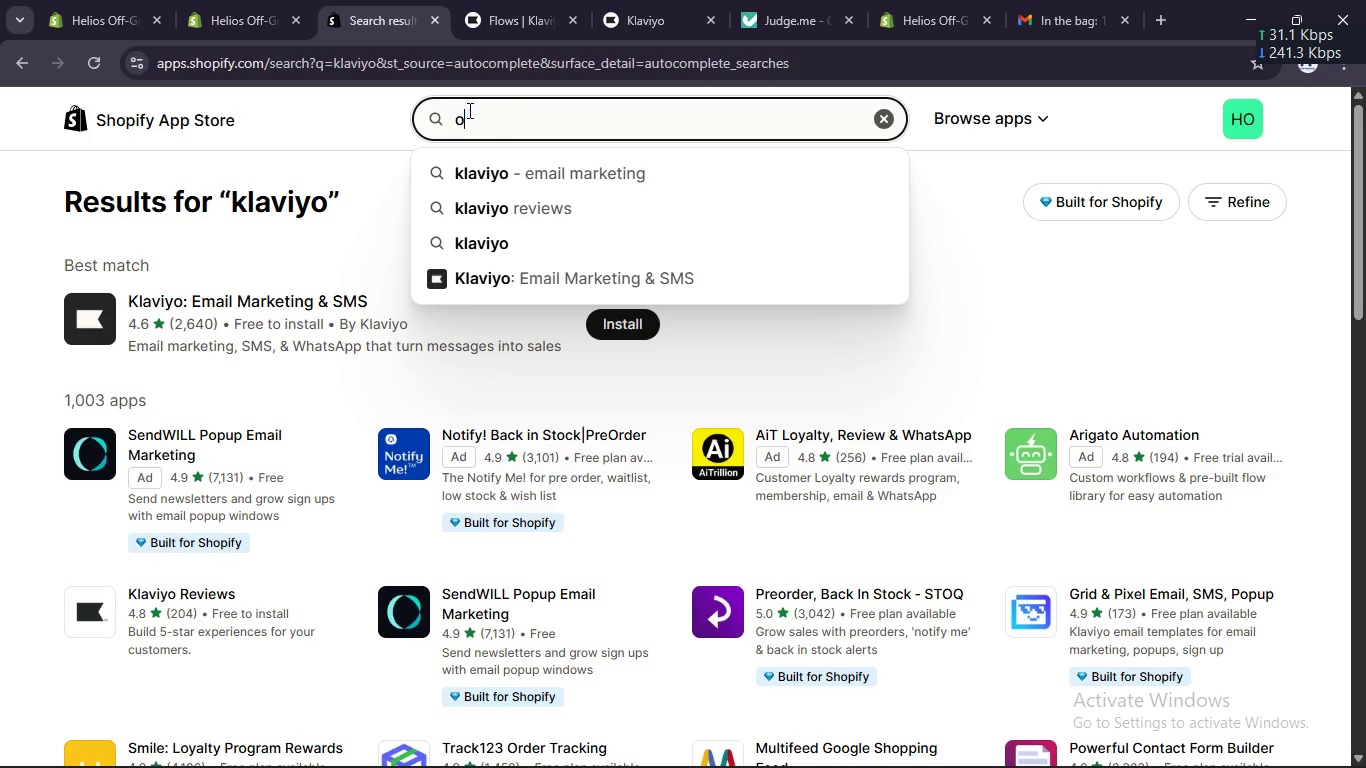 
type(omnisend)
 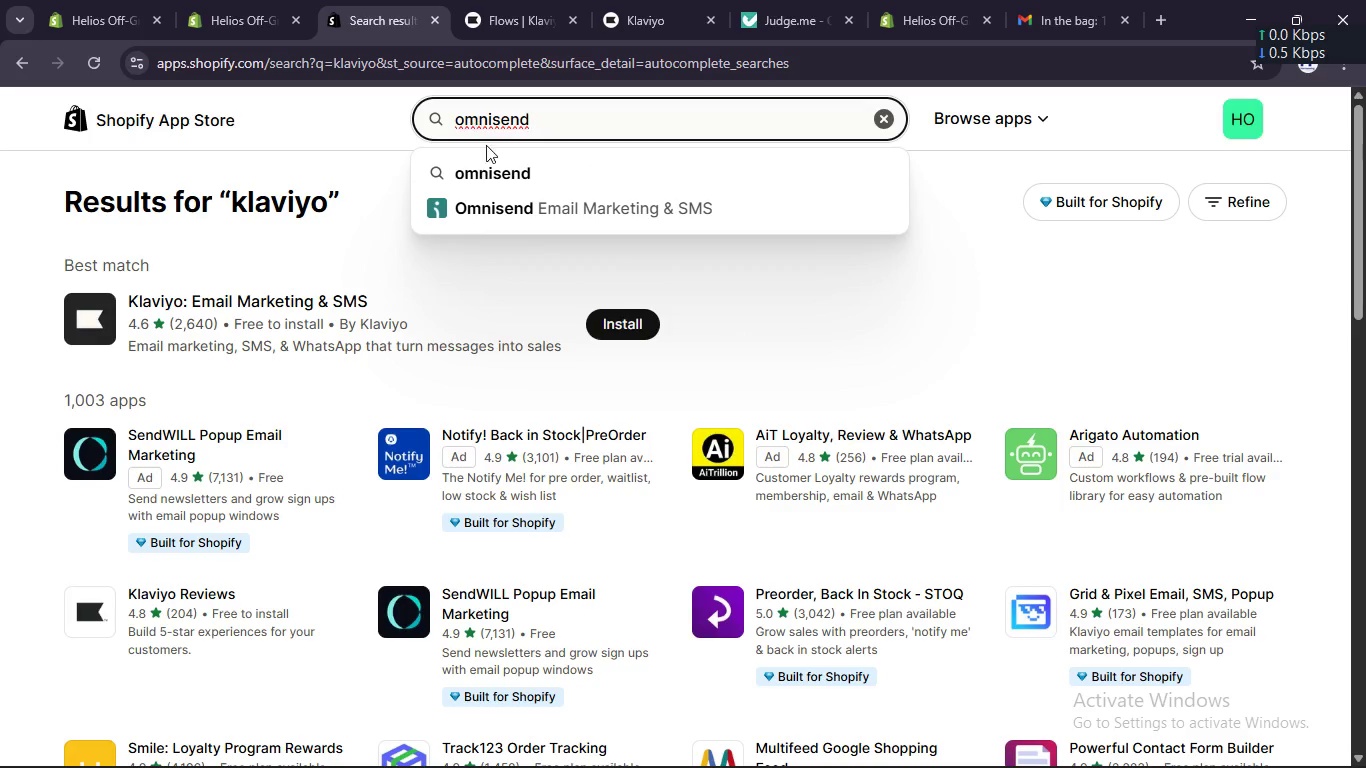 
scroll: coordinate [494, 190], scroll_direction: down, amount: 1.0
 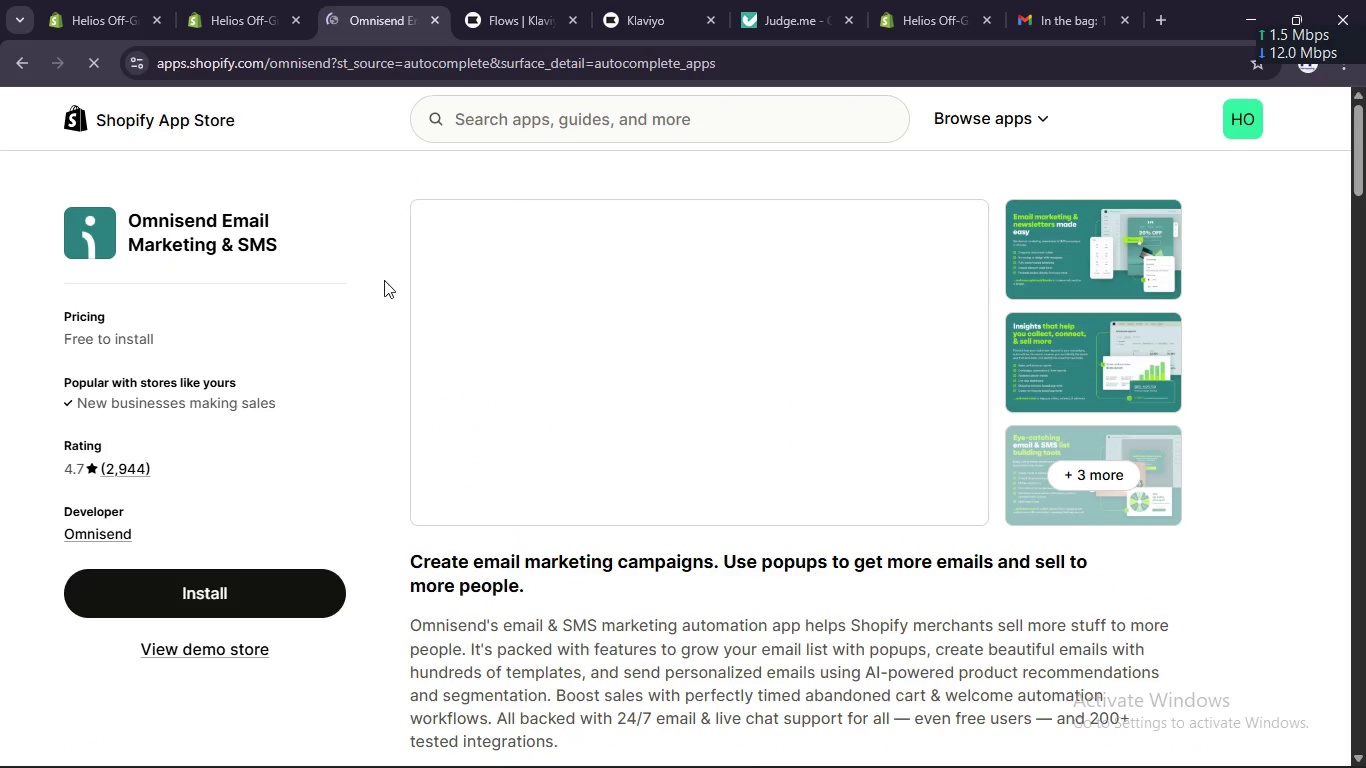 
mouse_move([482, 222])
 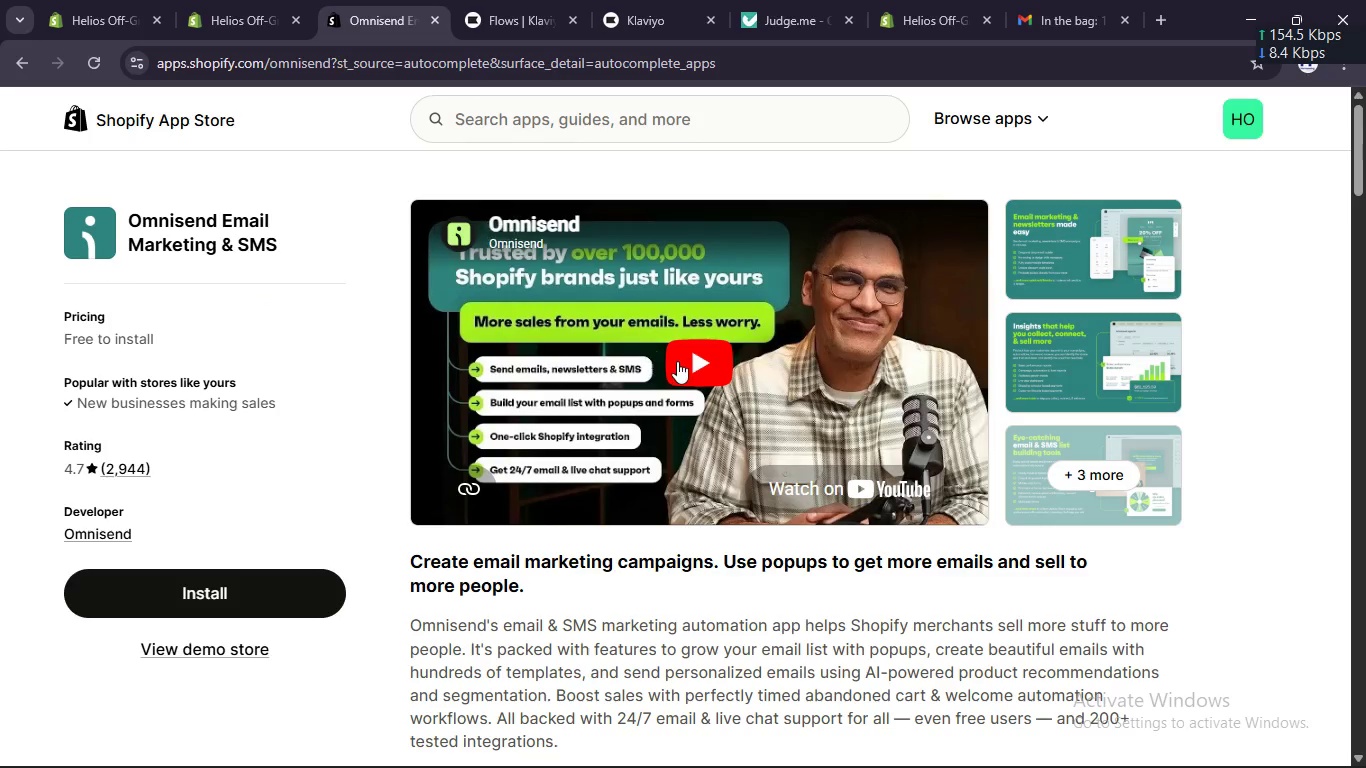 
scroll: coordinate [678, 361], scroll_direction: down, amount: 4.0
 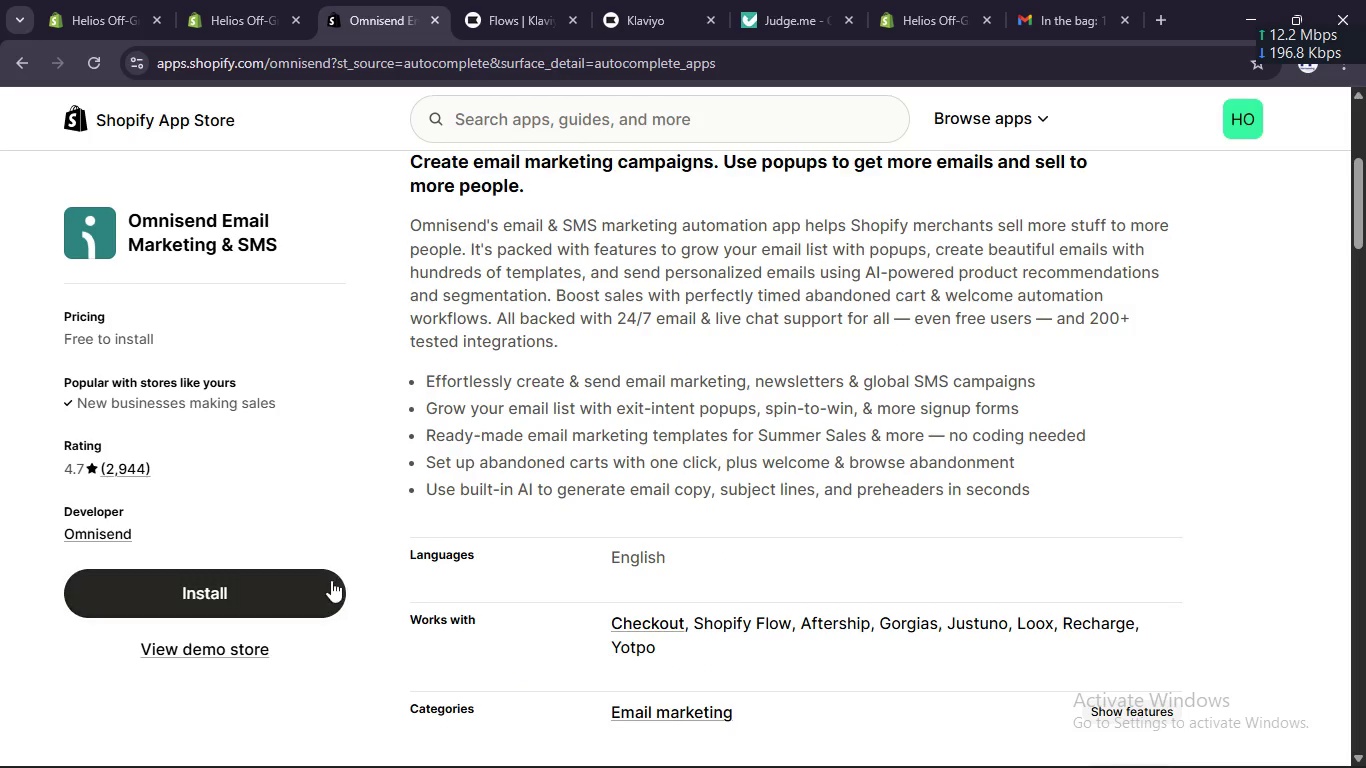 
left_click([315, 592])
 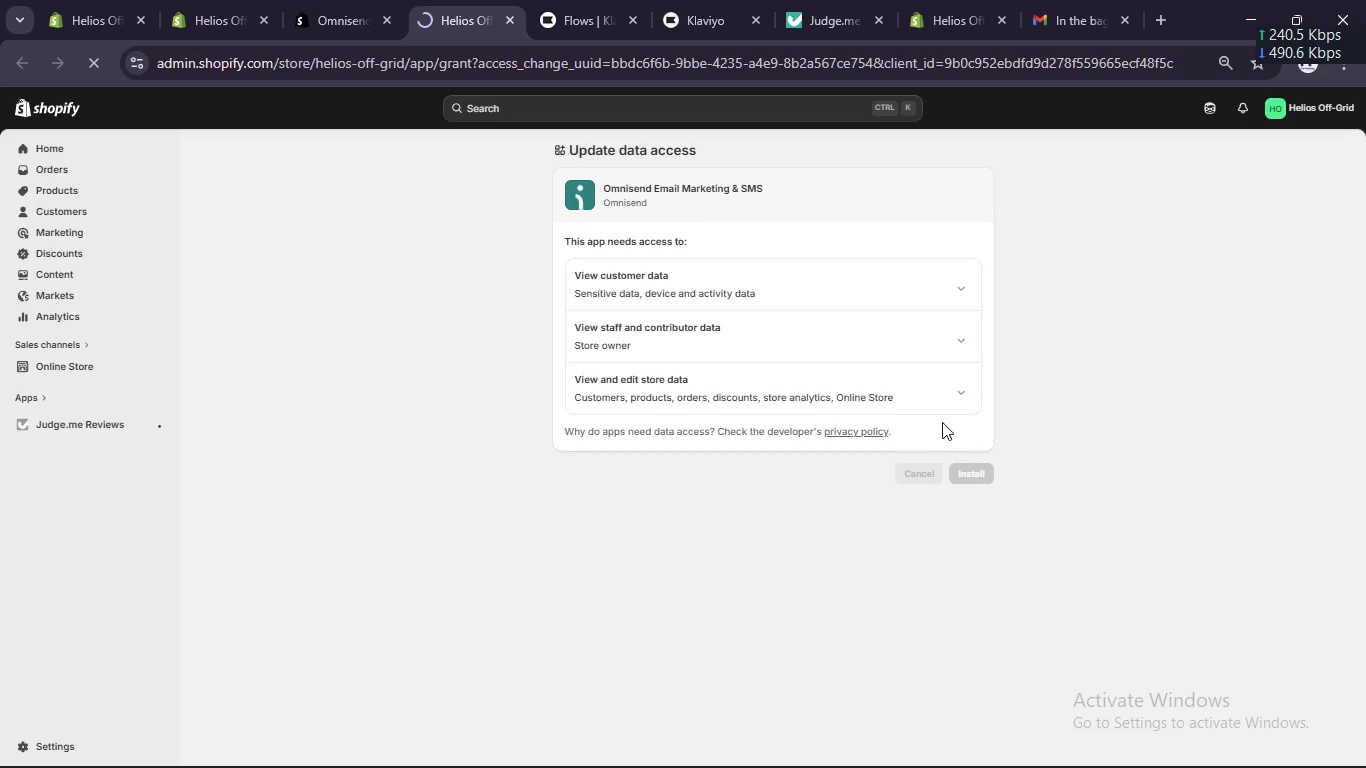 
wait(20.2)
 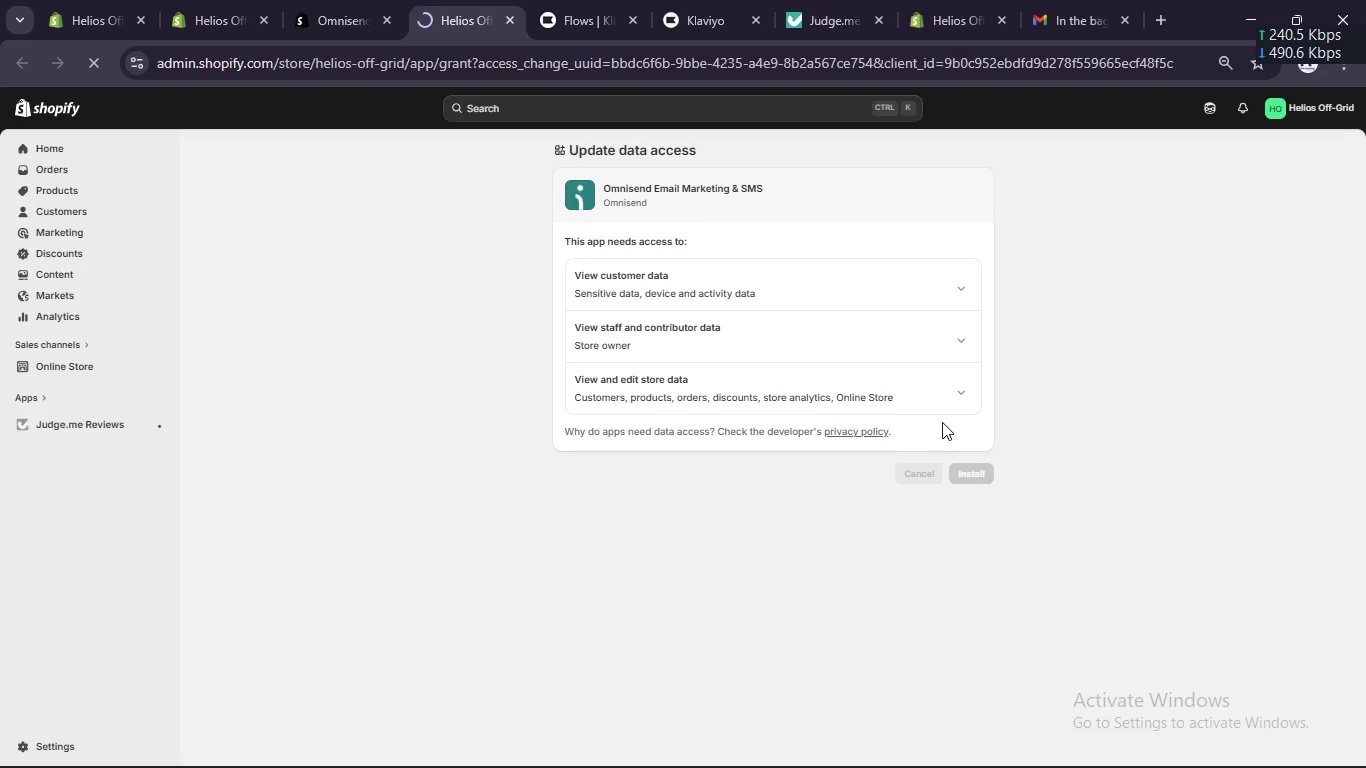 
left_click([895, 742])